 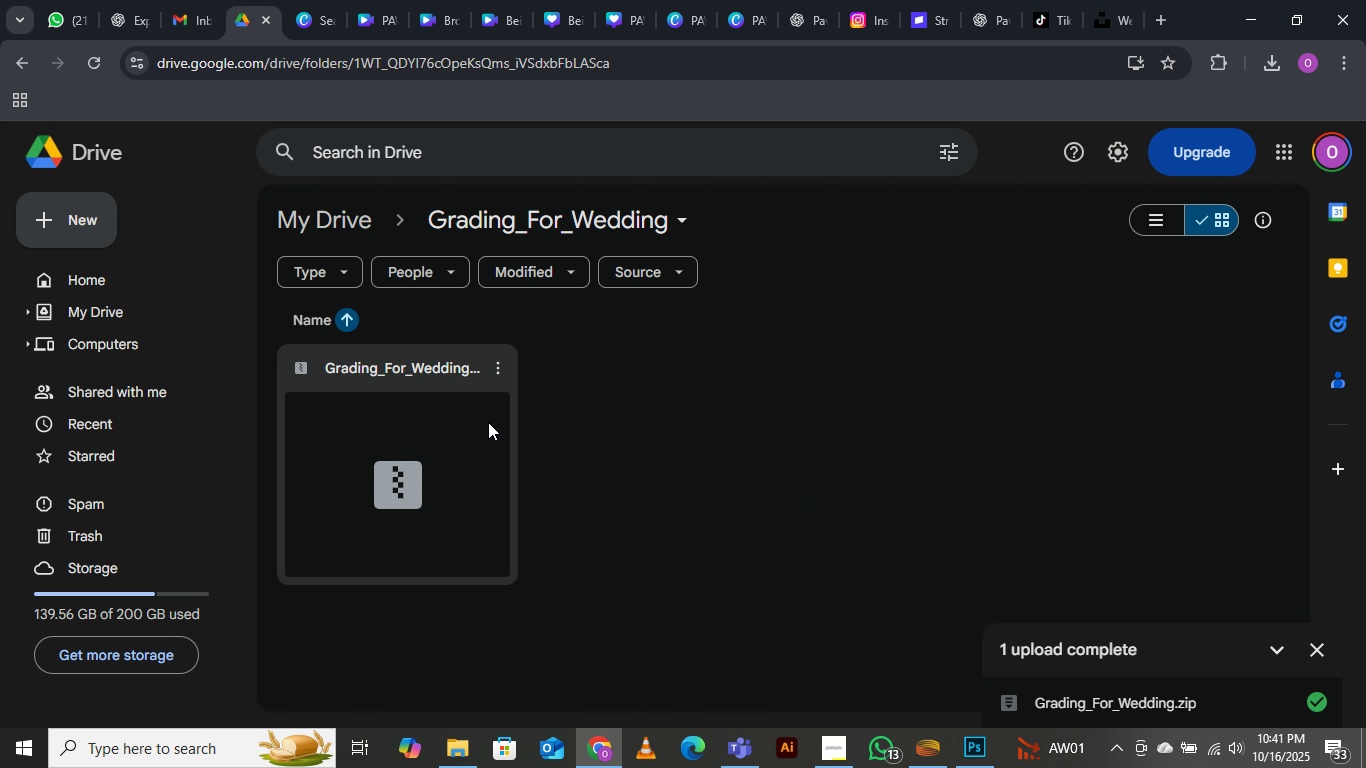 
left_click([499, 360])
 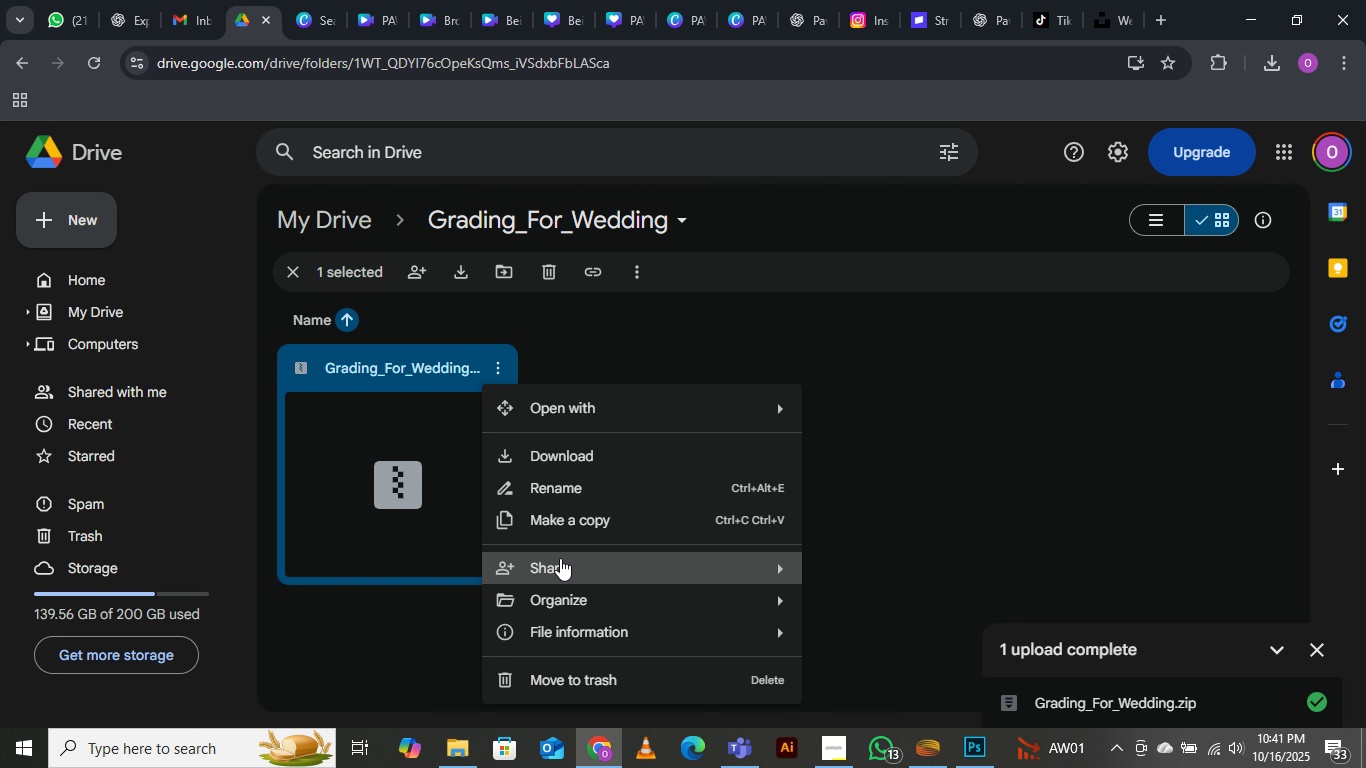 
left_click([560, 558])
 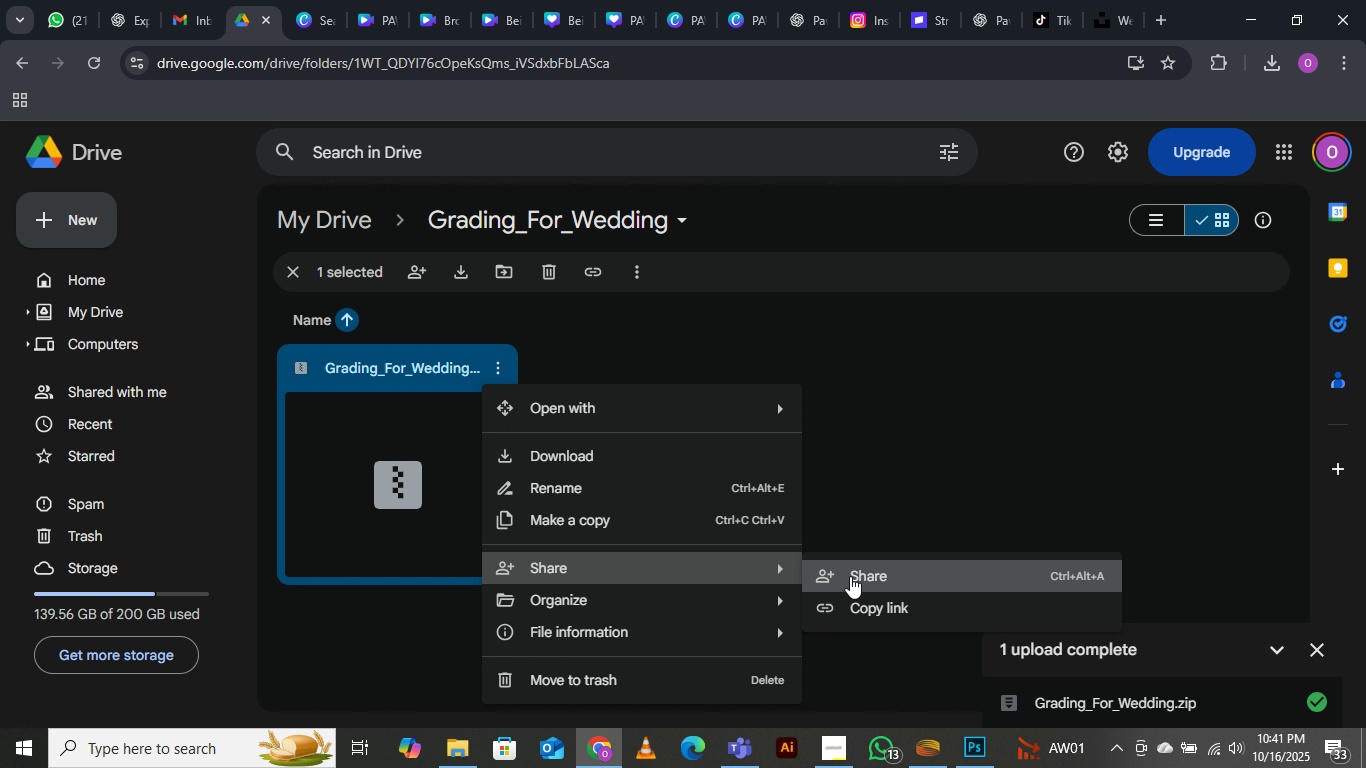 
left_click([850, 576])
 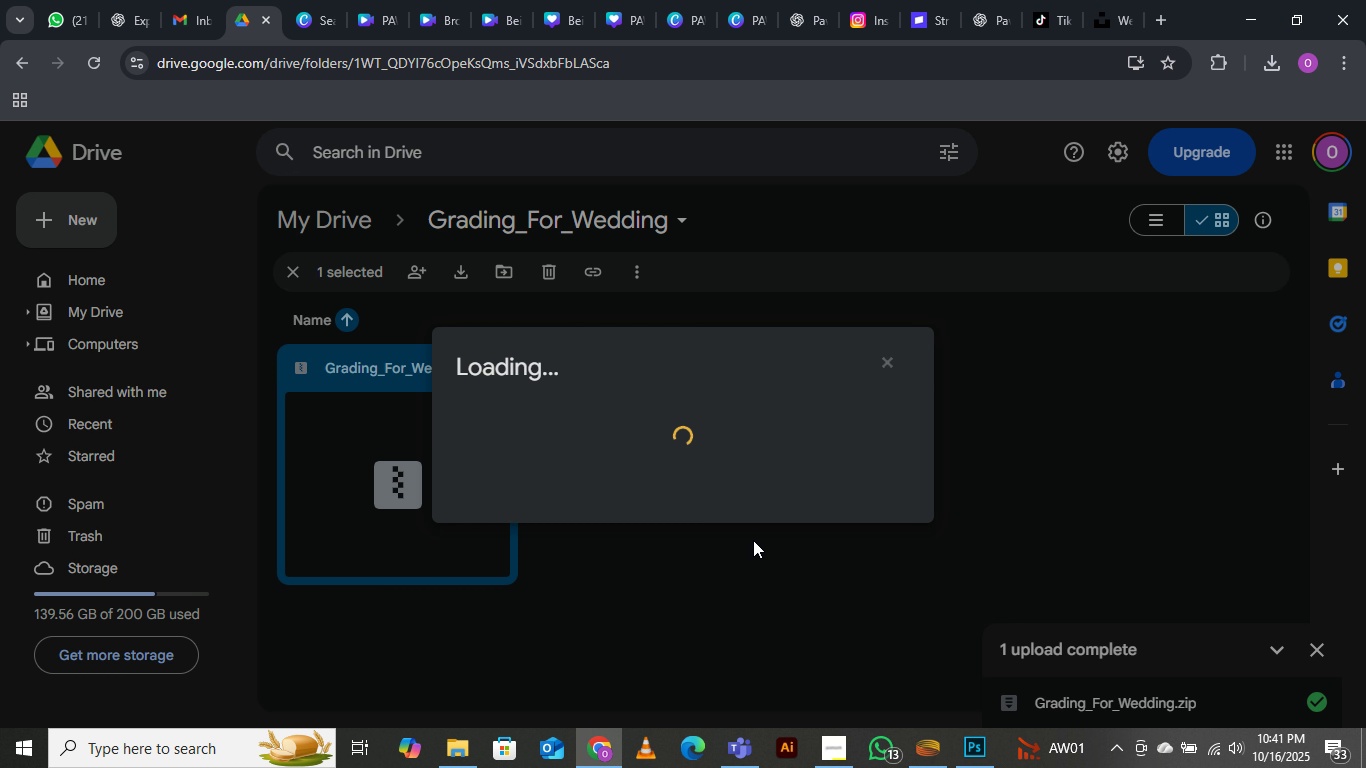 
wait(9.61)
 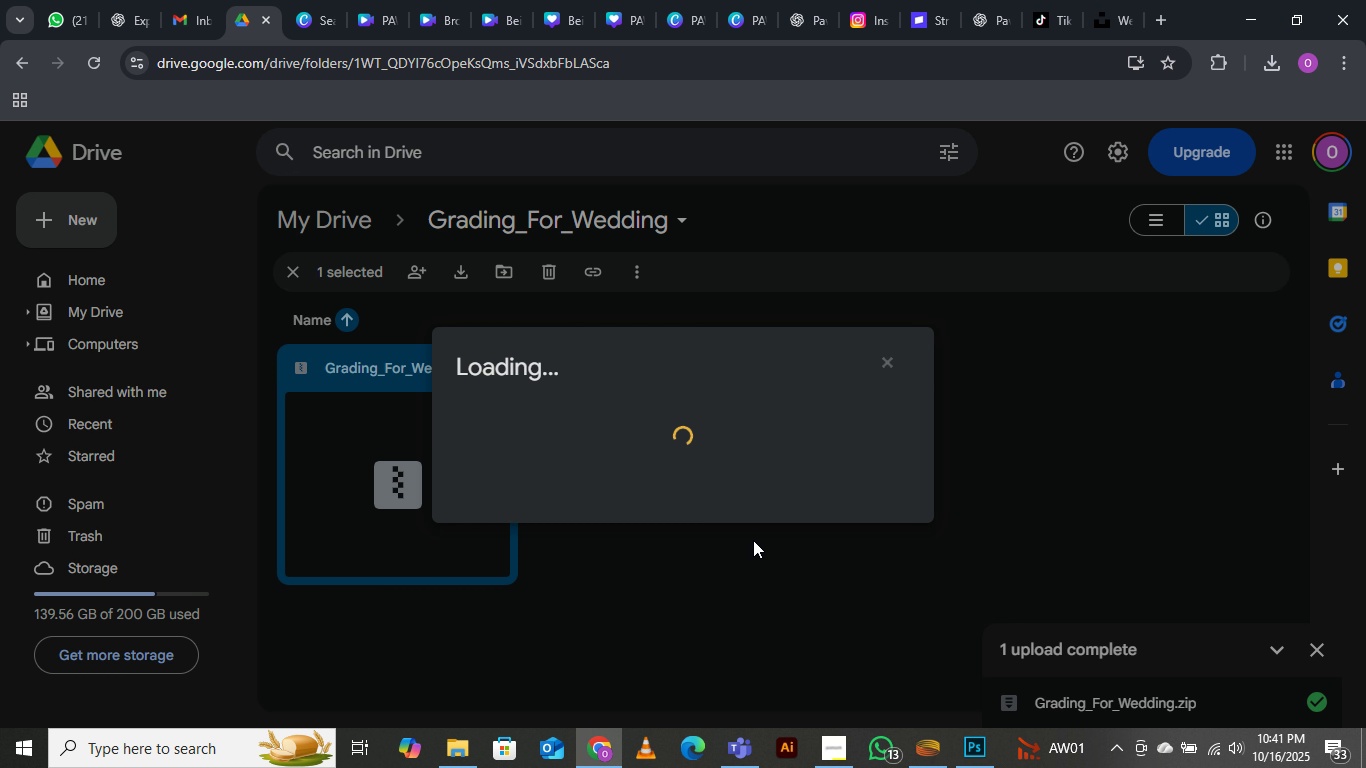 
mouse_move([729, 516])
 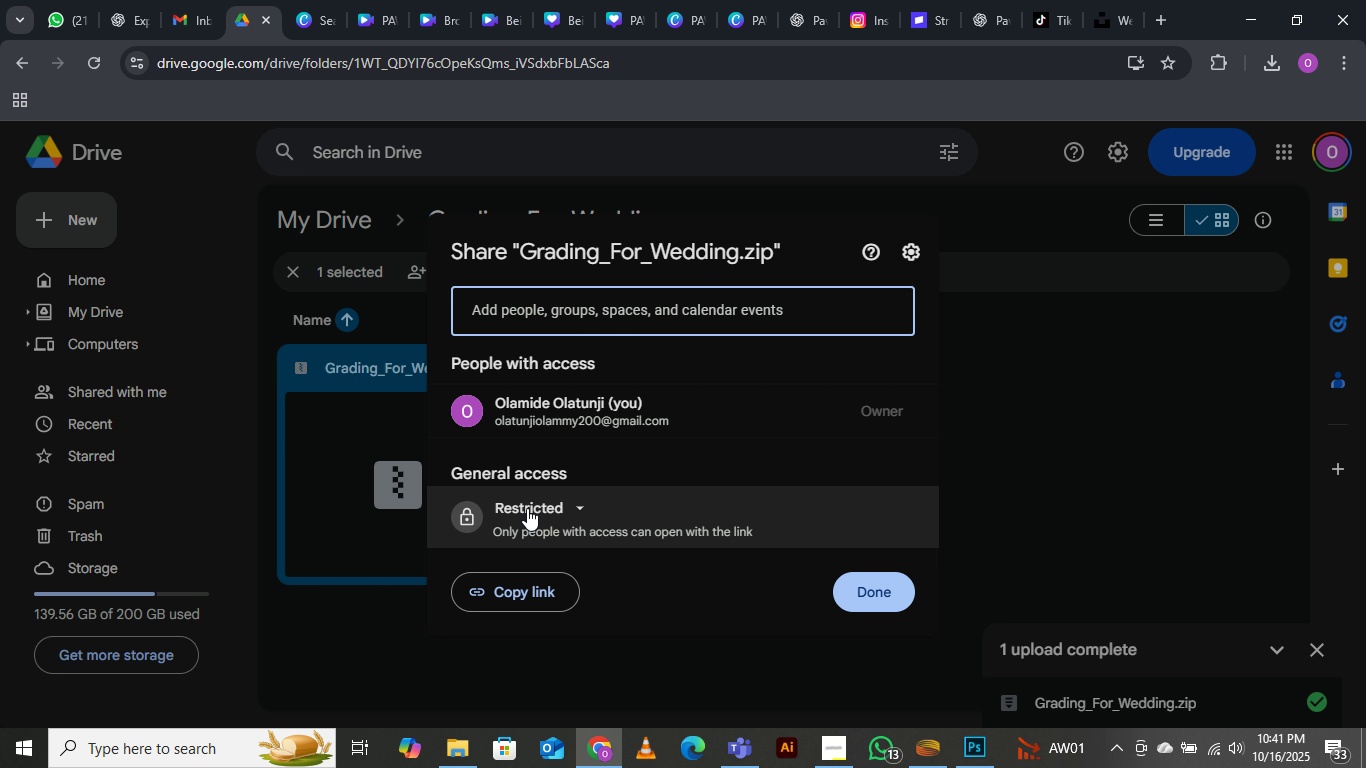 
left_click([550, 507])
 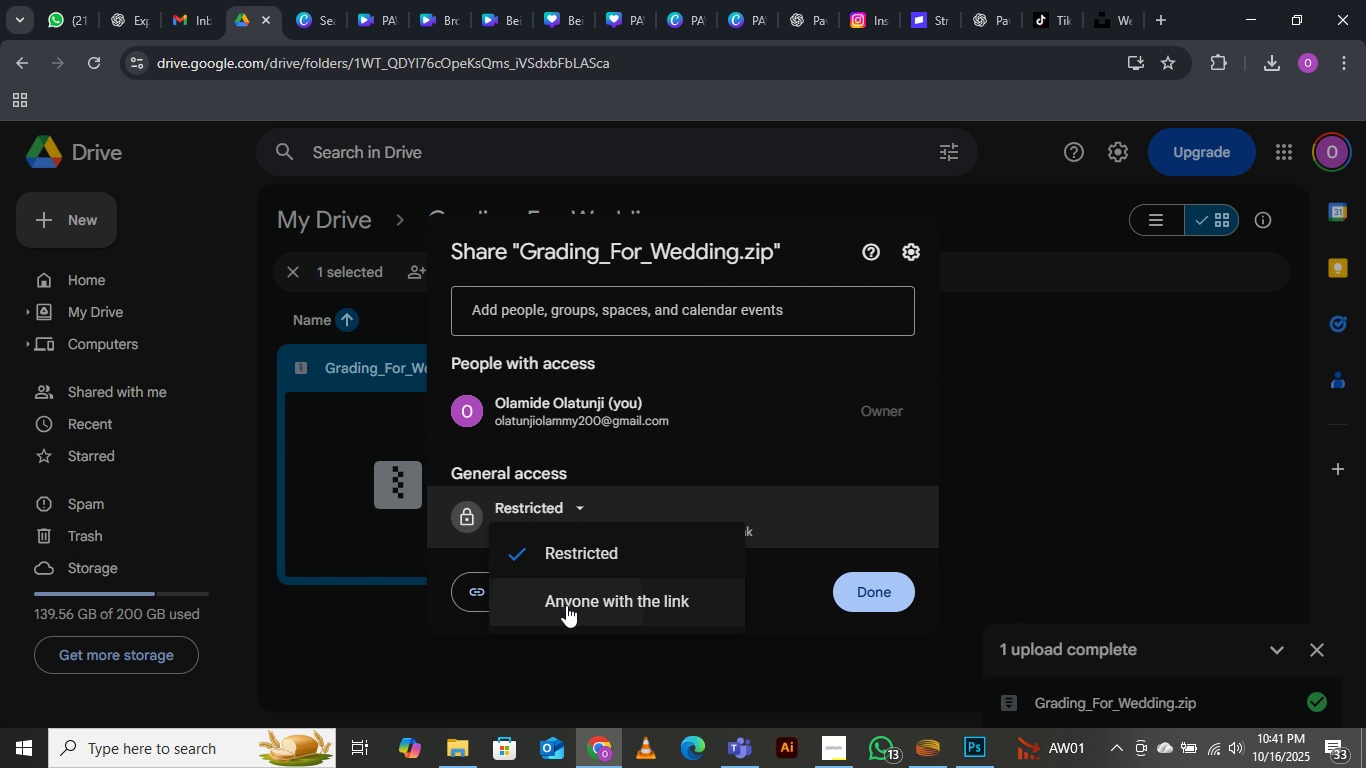 
left_click([566, 605])
 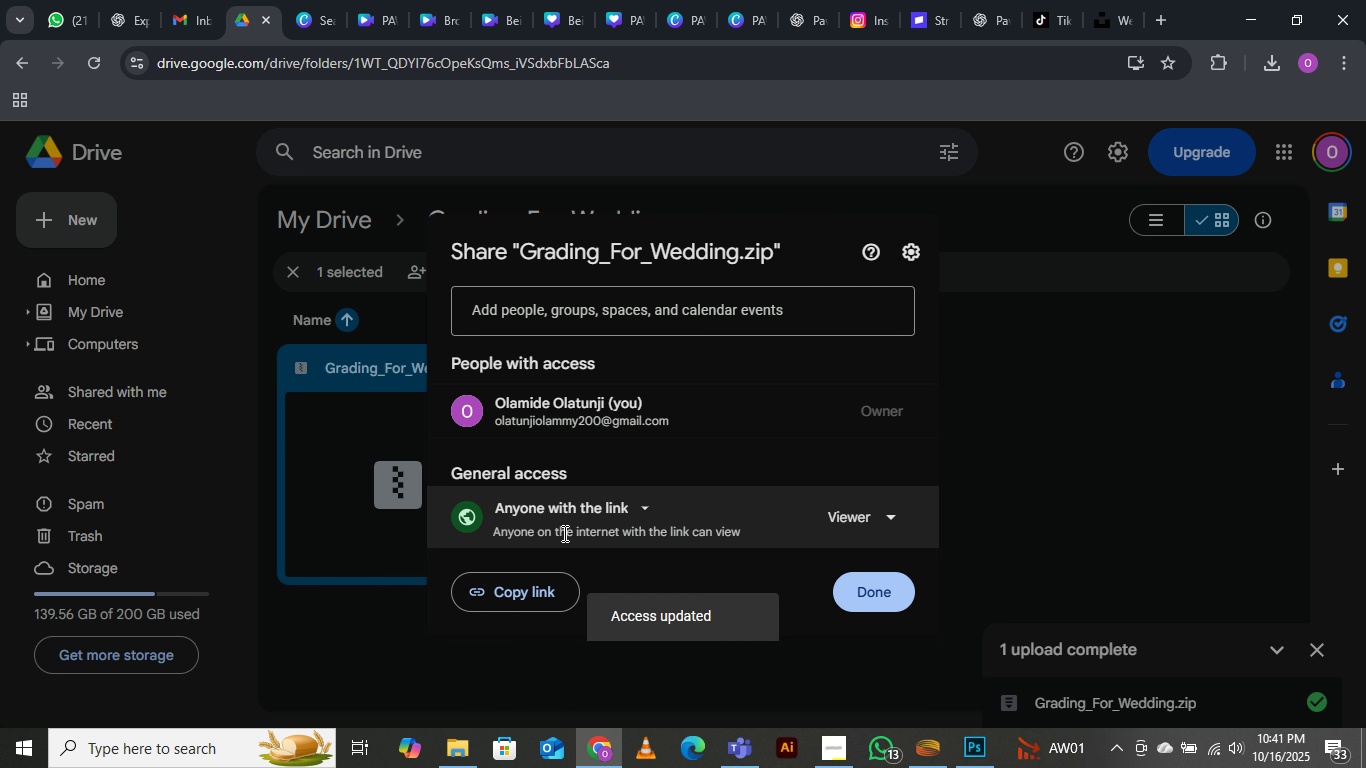 
left_click([512, 582])
 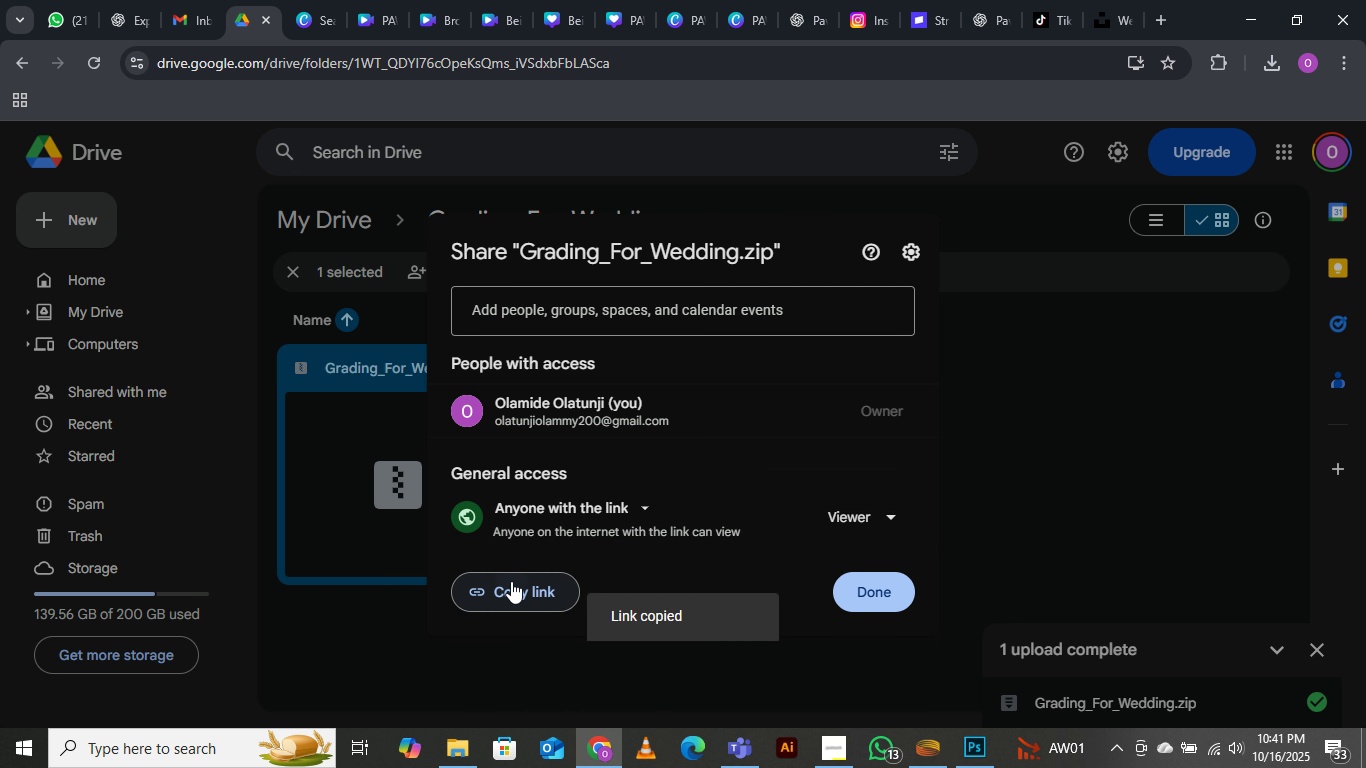 
left_click([511, 581])
 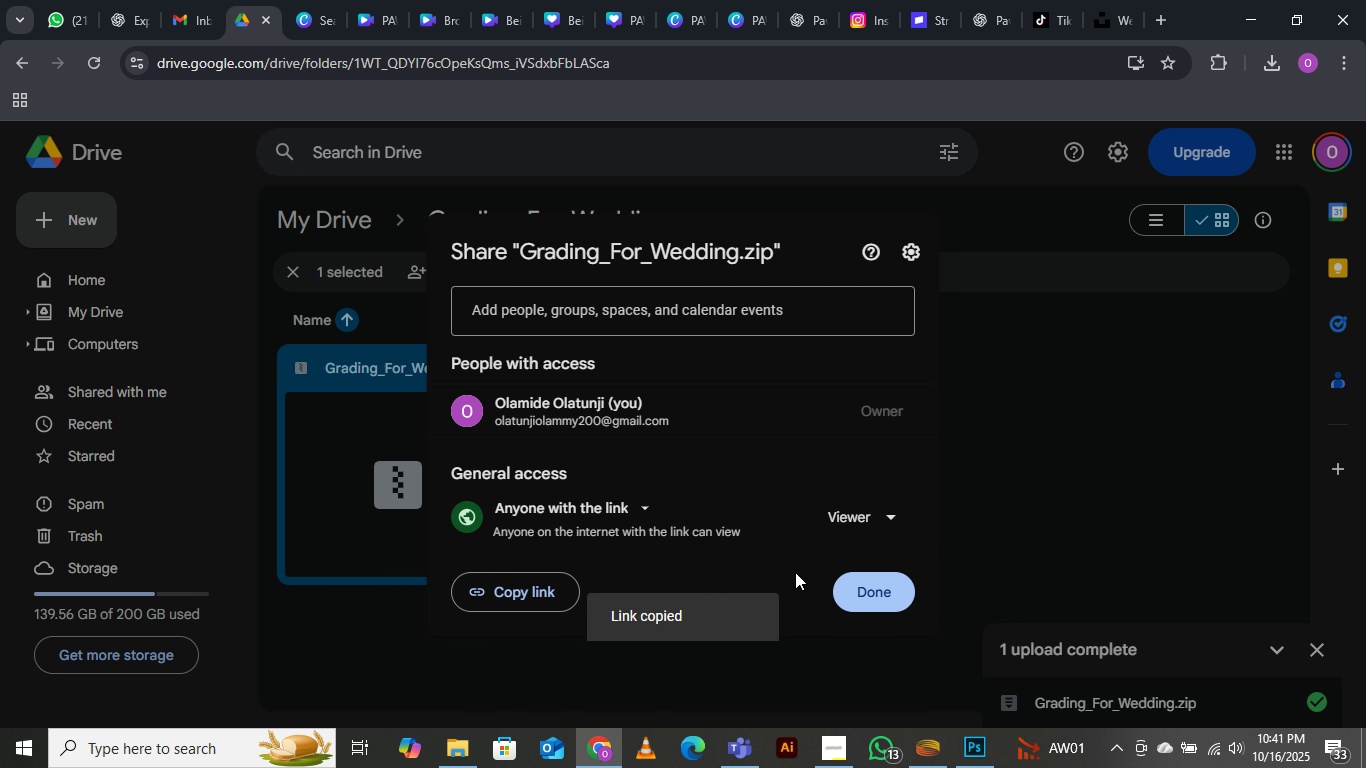 
left_click([888, 588])
 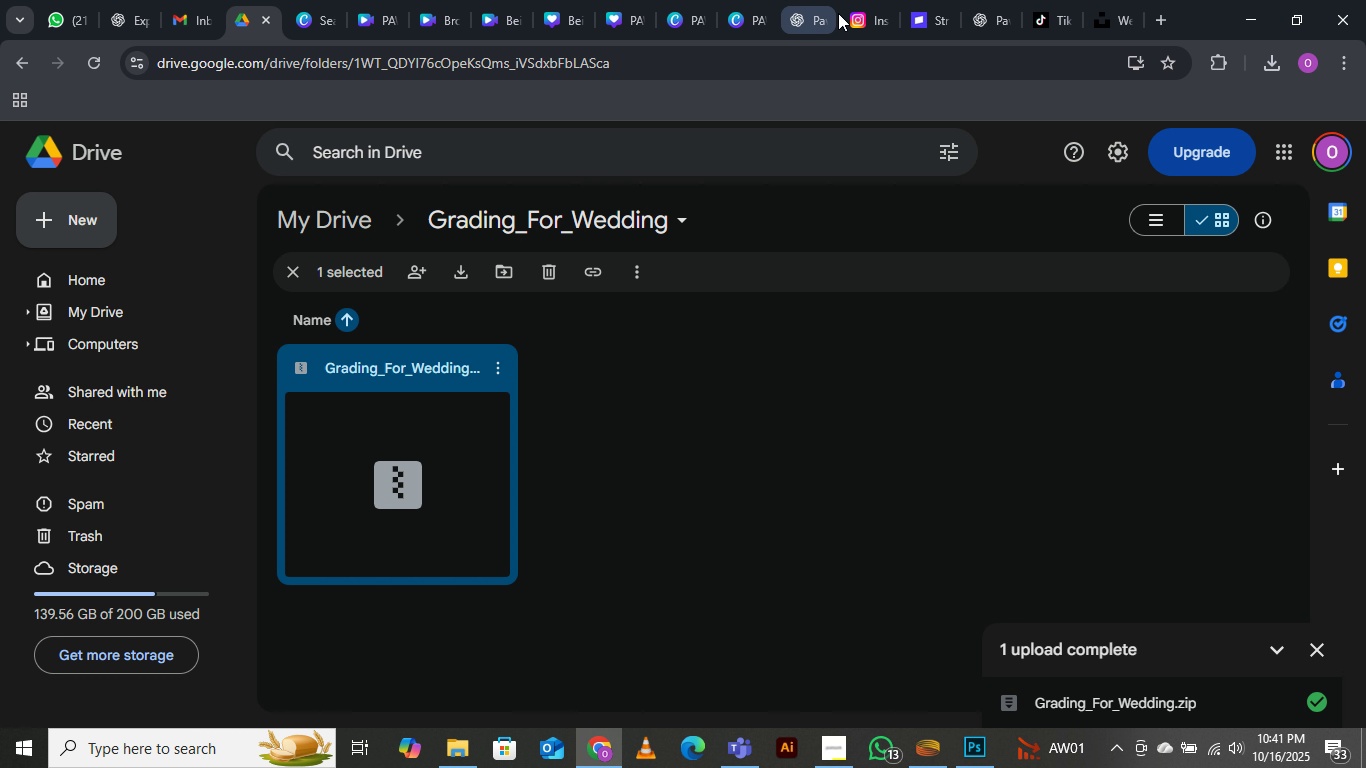 
left_click([815, 12])
 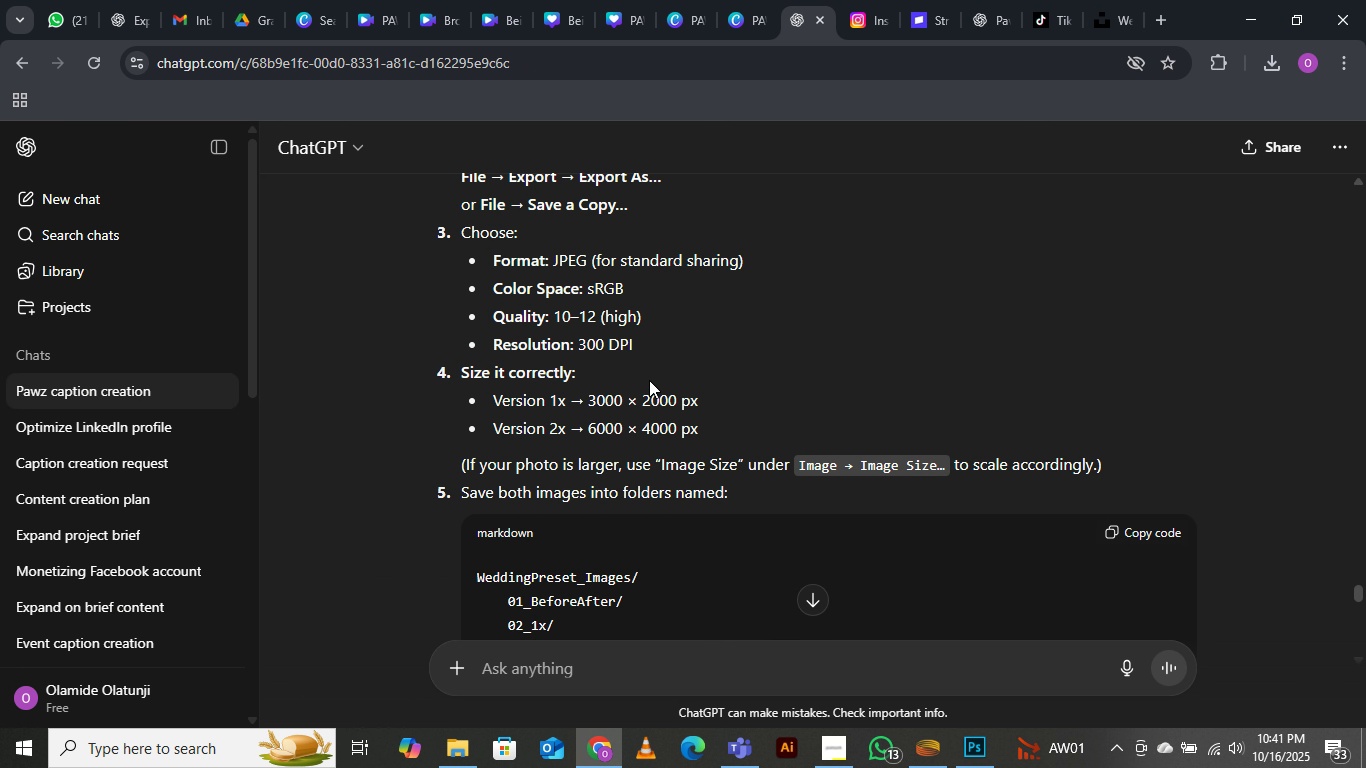 
scroll: coordinate [651, 380], scroll_direction: down, amount: 4.0
 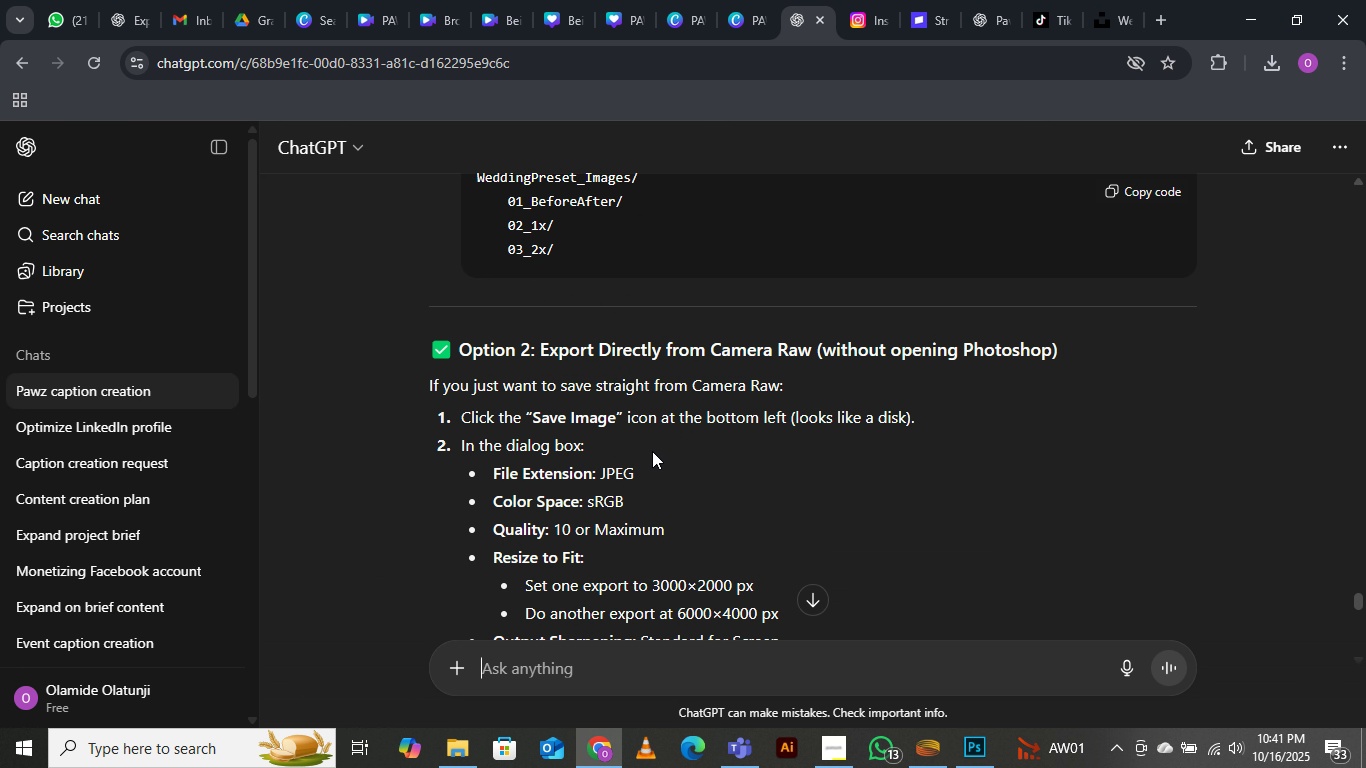 
scroll: coordinate [652, 441], scroll_direction: up, amount: 3.0
 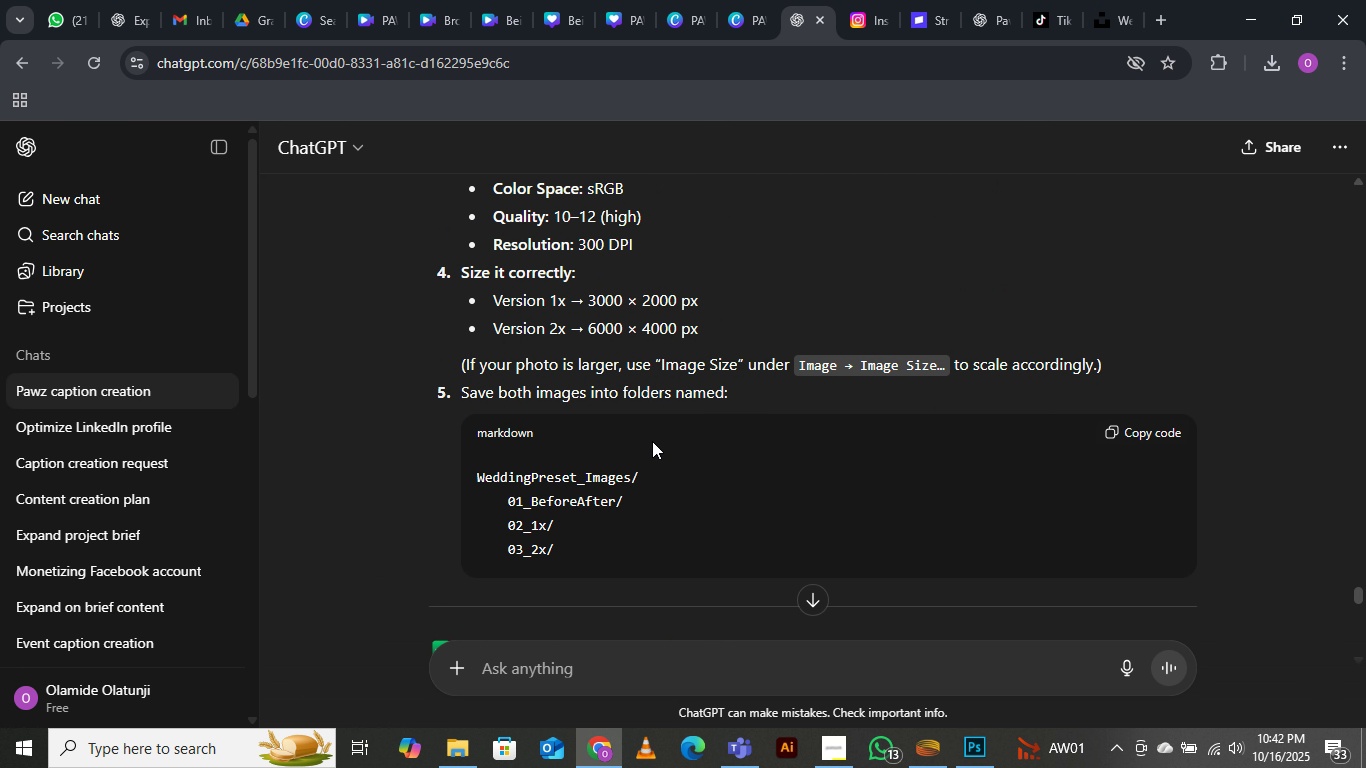 
scroll: coordinate [652, 441], scroll_direction: down, amount: 12.0
 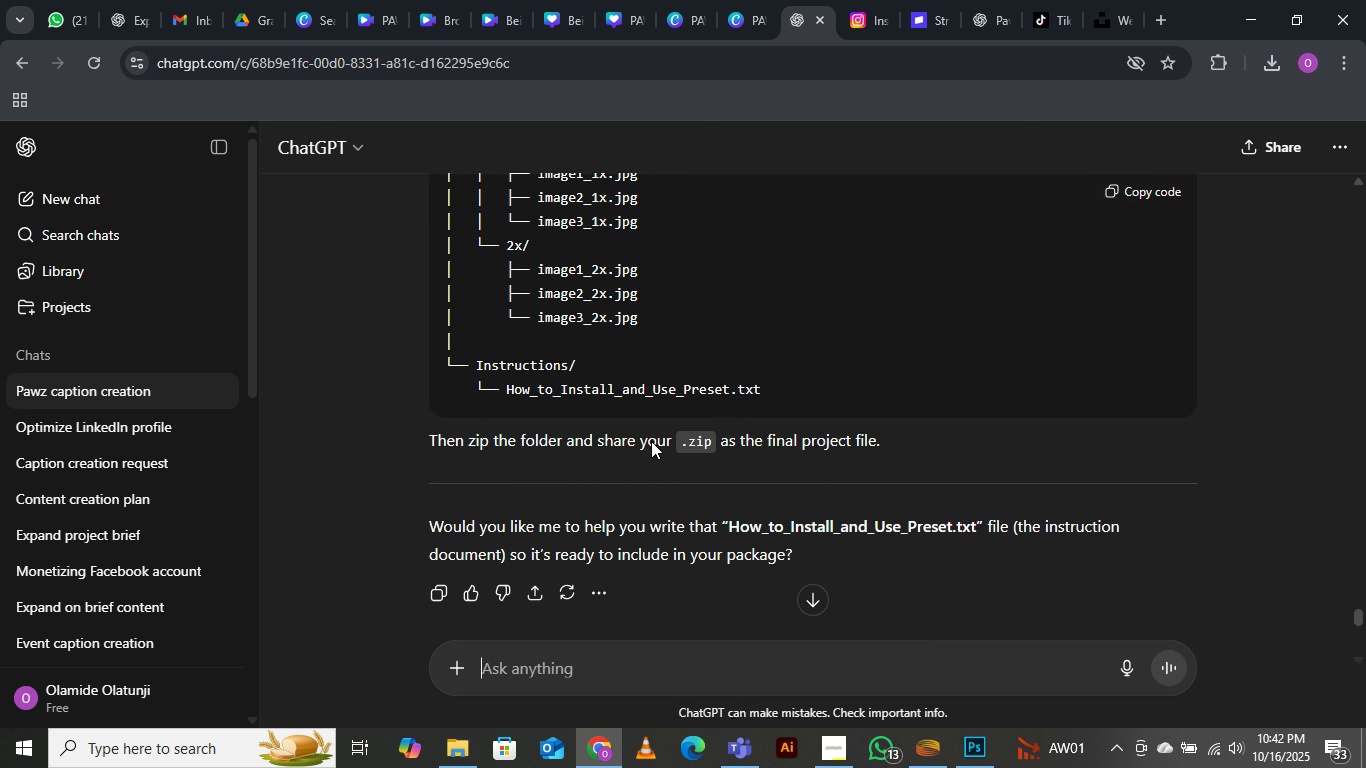 
scroll: coordinate [651, 441], scroll_direction: up, amount: 7.0
 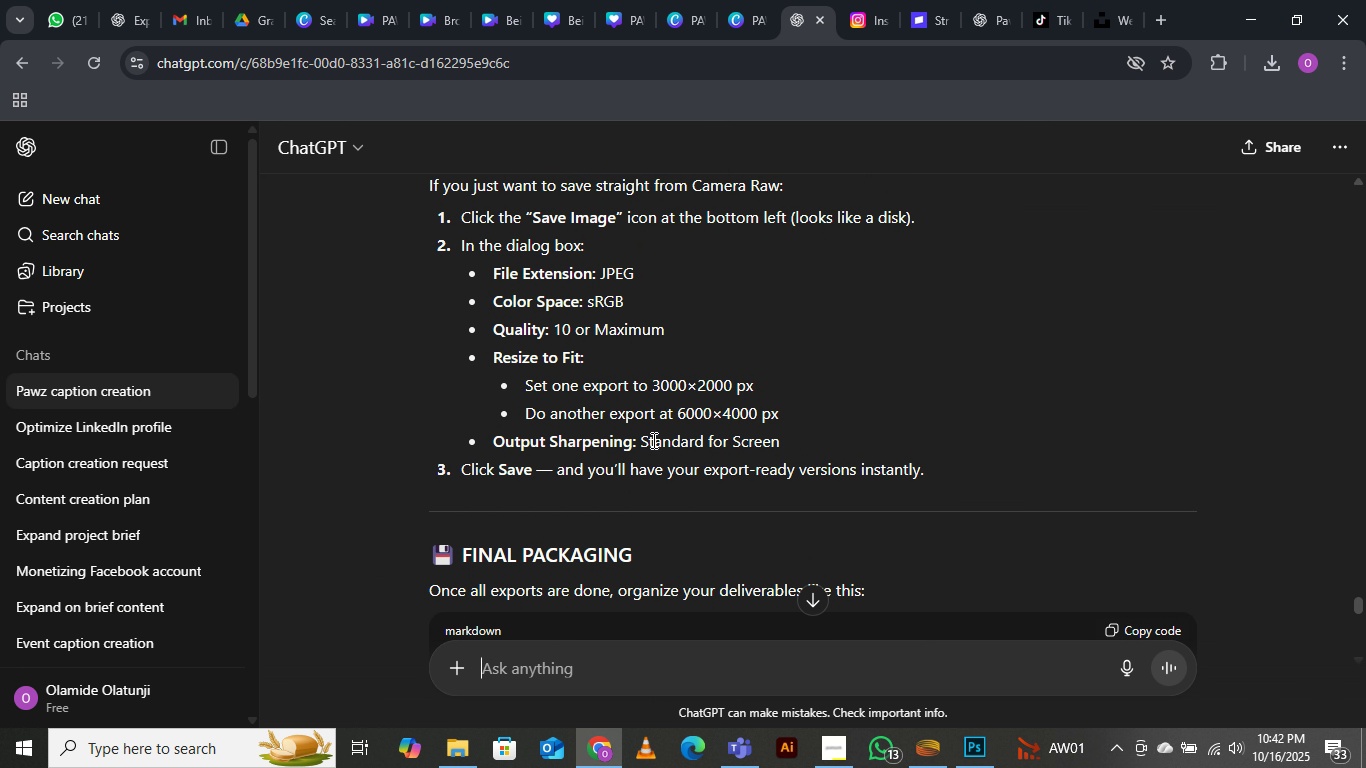 
scroll: coordinate [652, 440], scroll_direction: down, amount: 3.0
 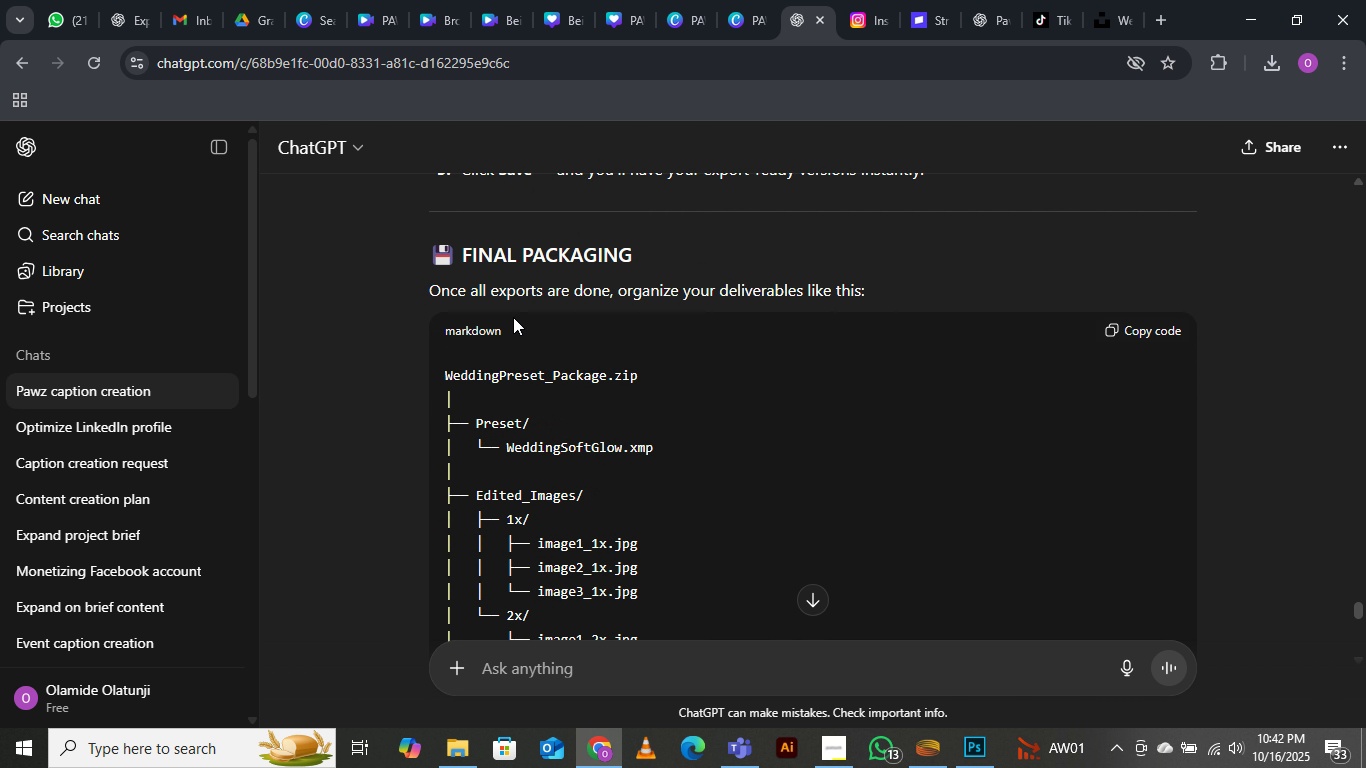 
left_click([449, 316])